 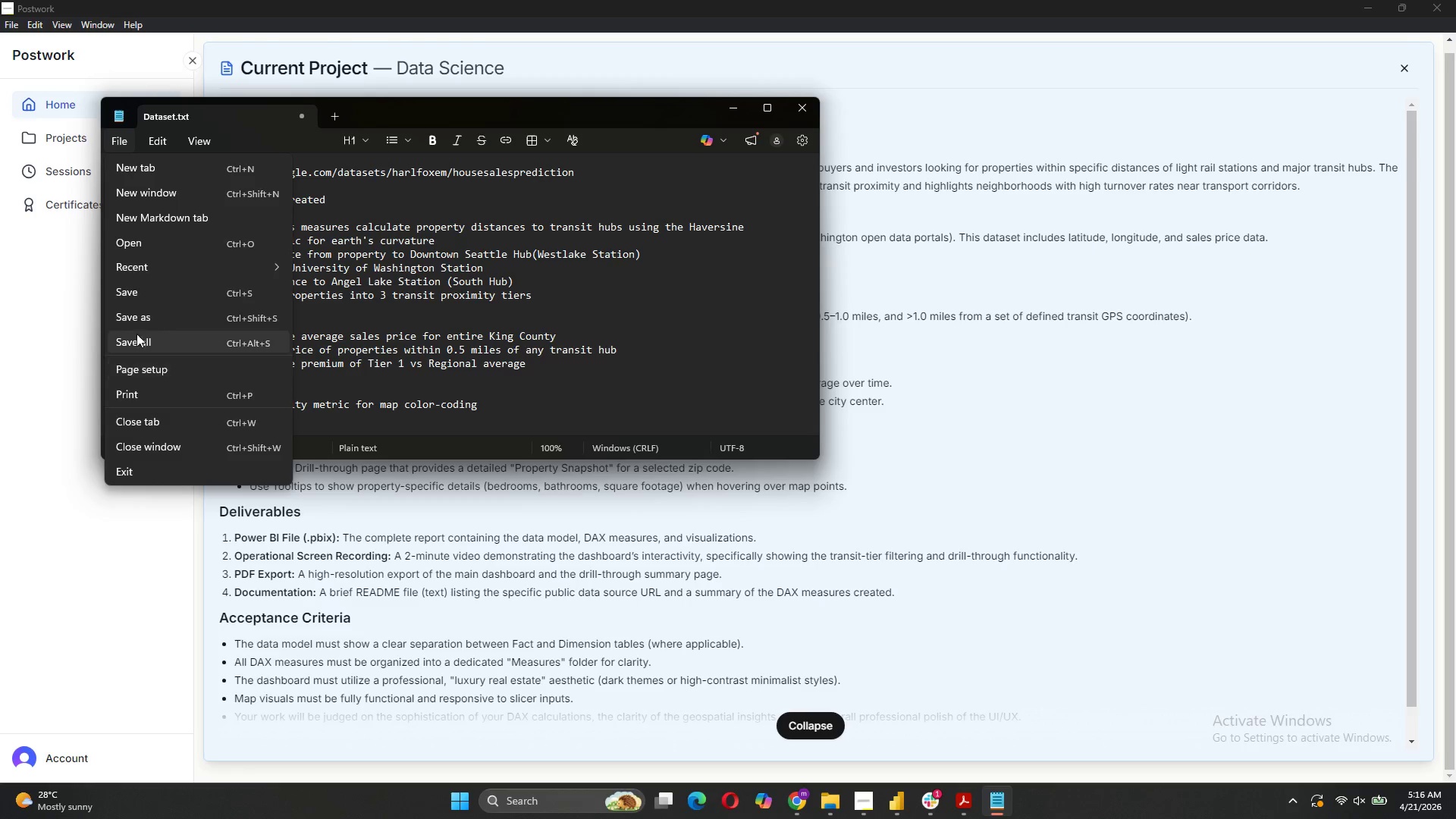 
right_click([177, 112])
 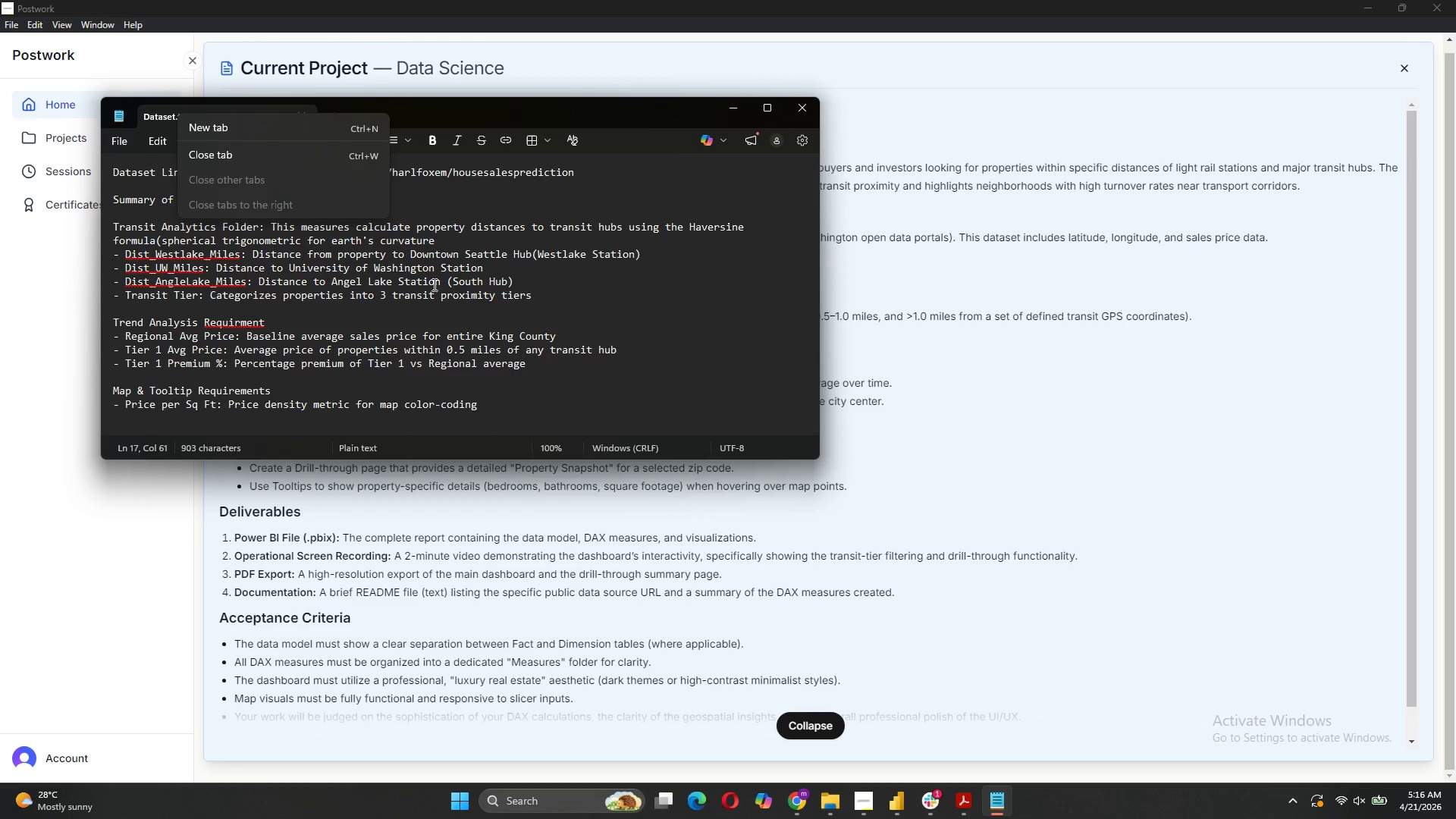 
left_click([544, 303])
 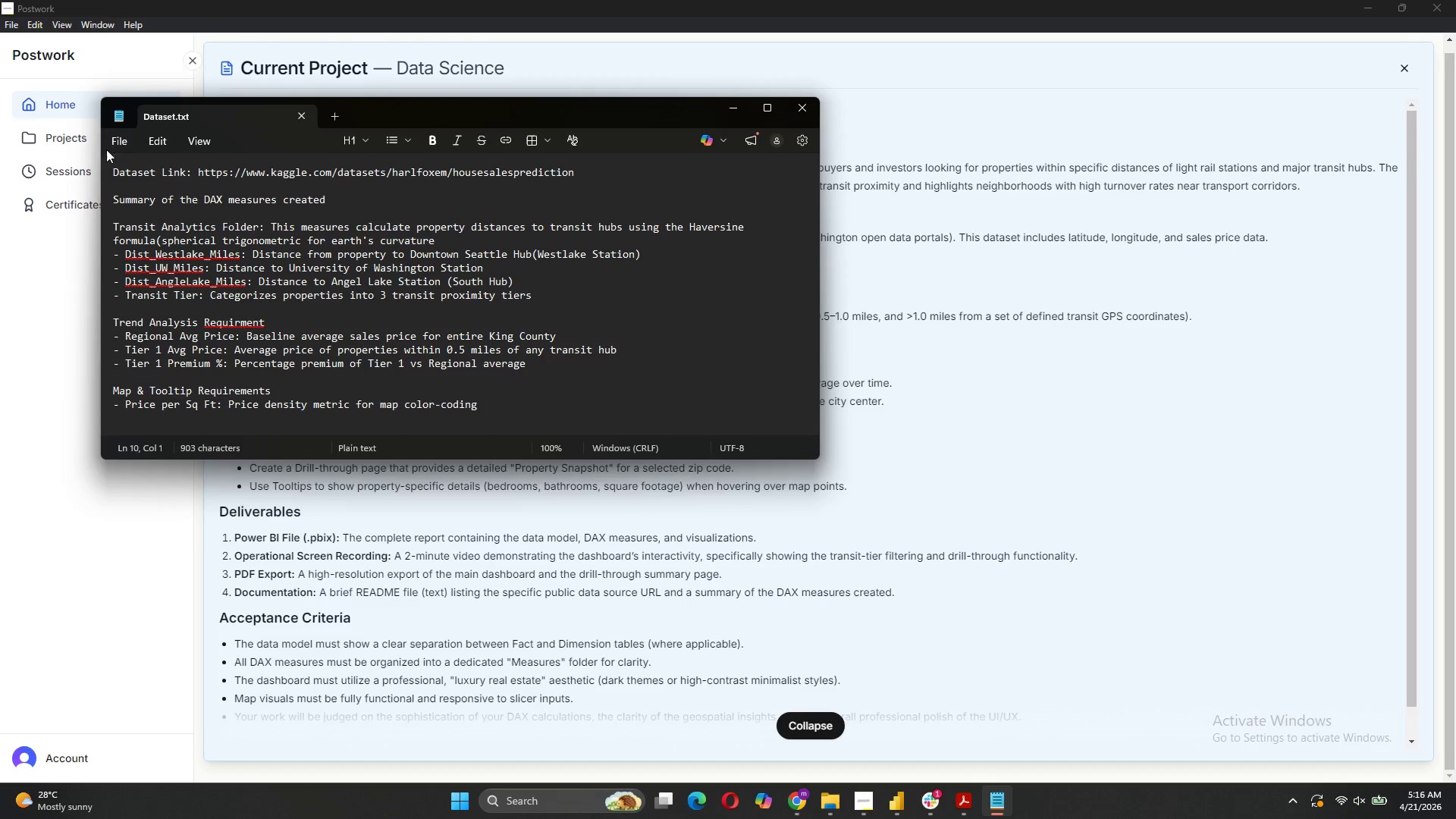 
left_click([130, 149])
 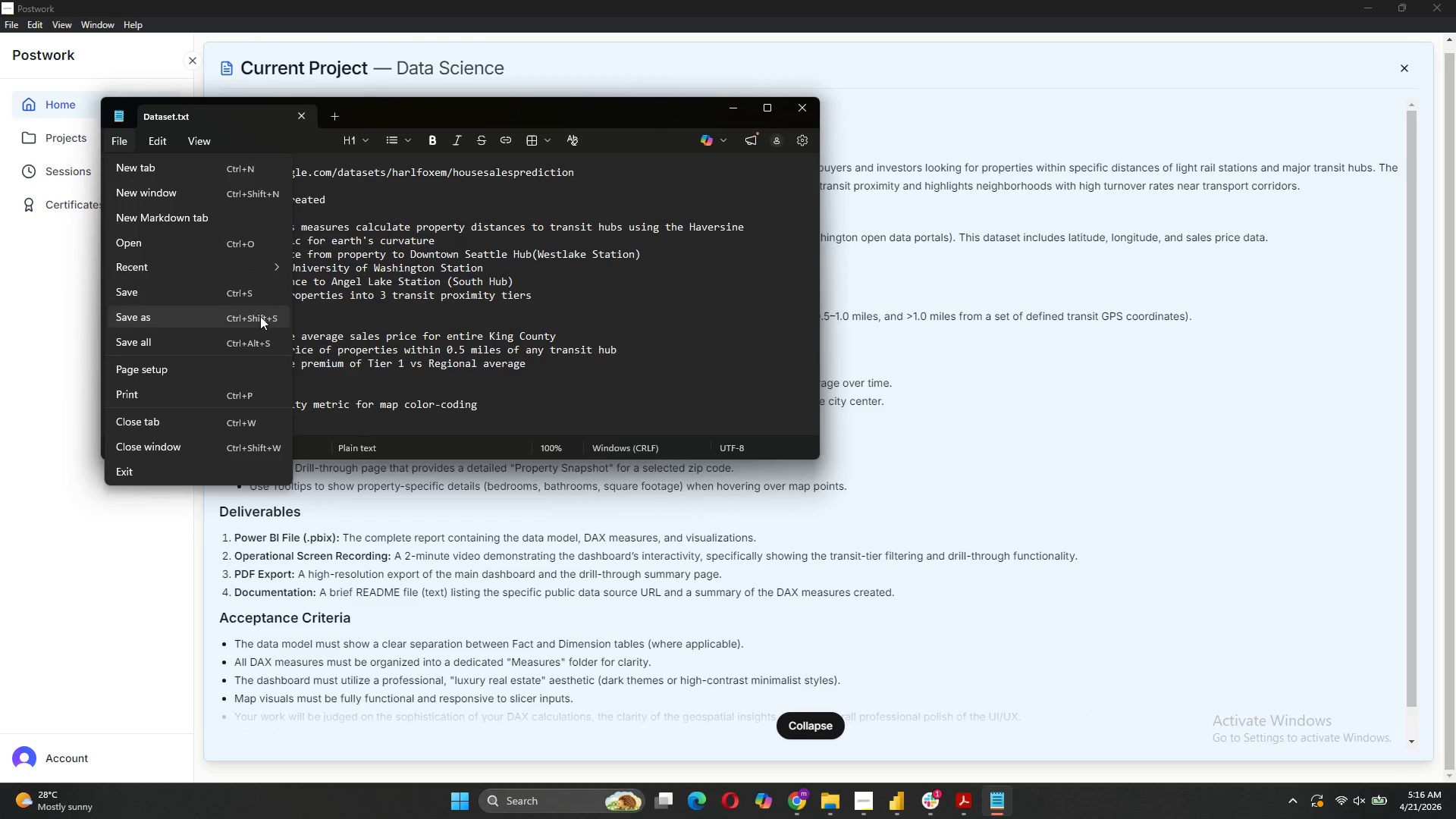 
left_click([614, 298])
 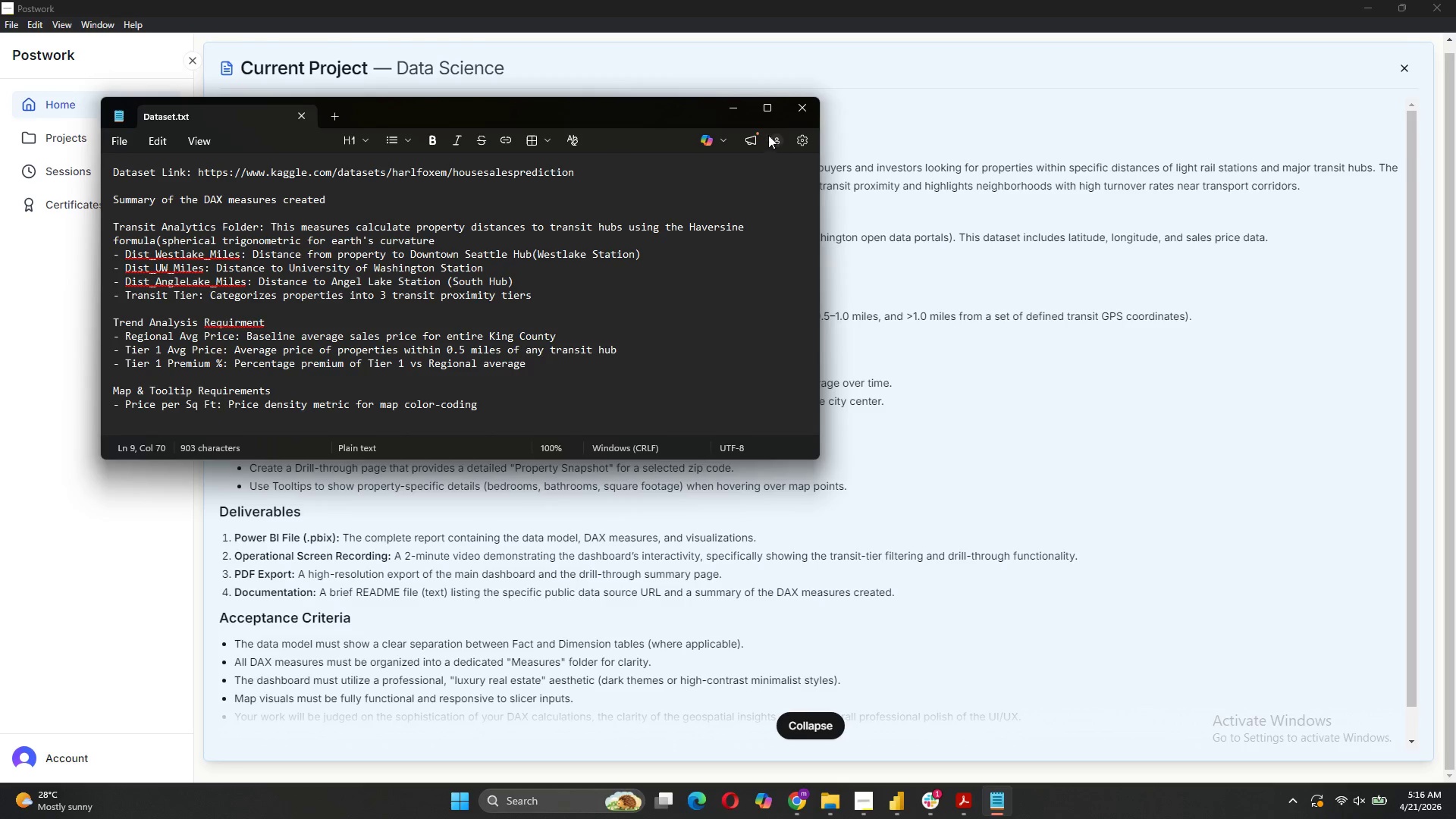 
left_click([732, 109])